 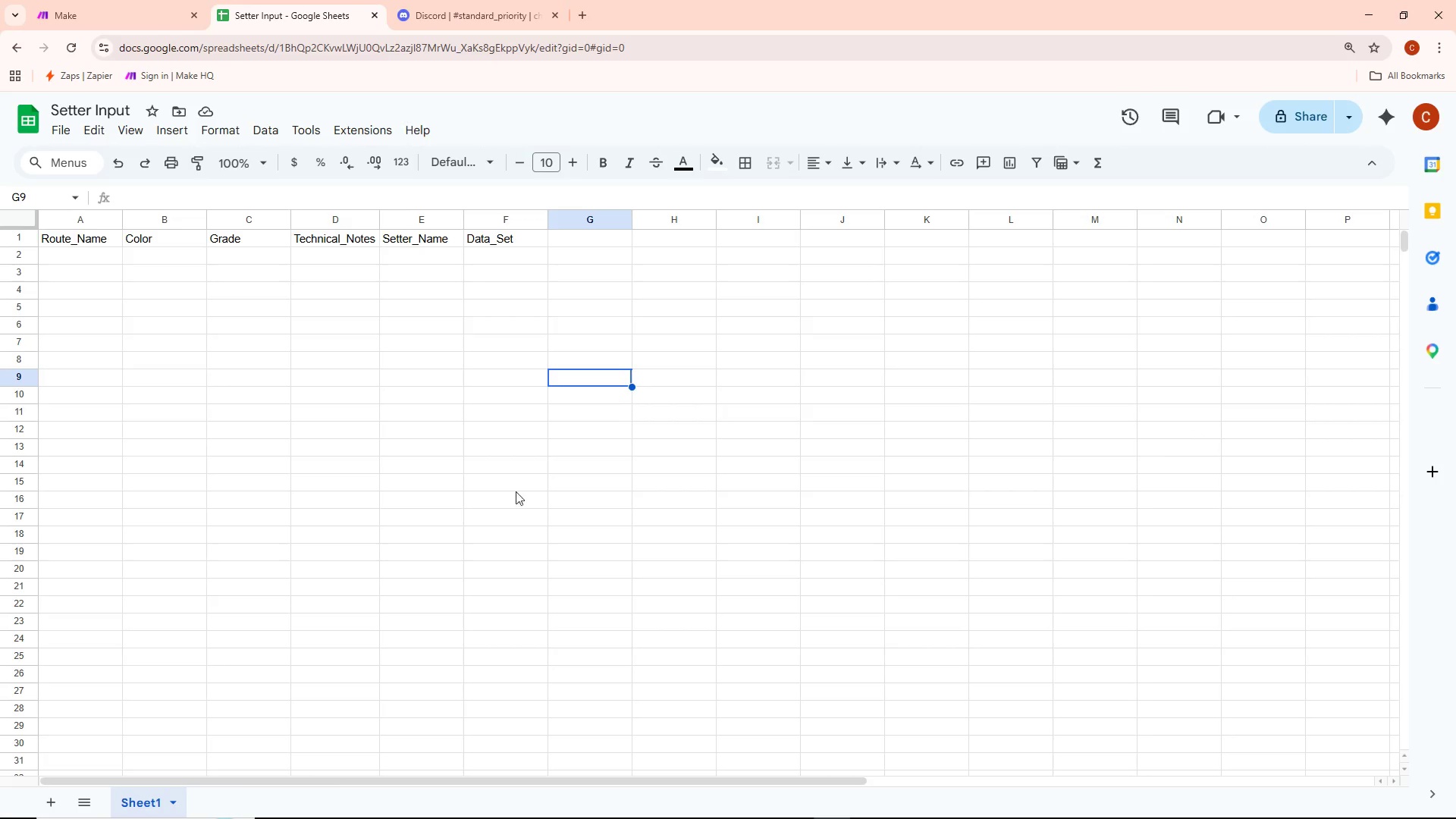 
right_click([133, 803])
 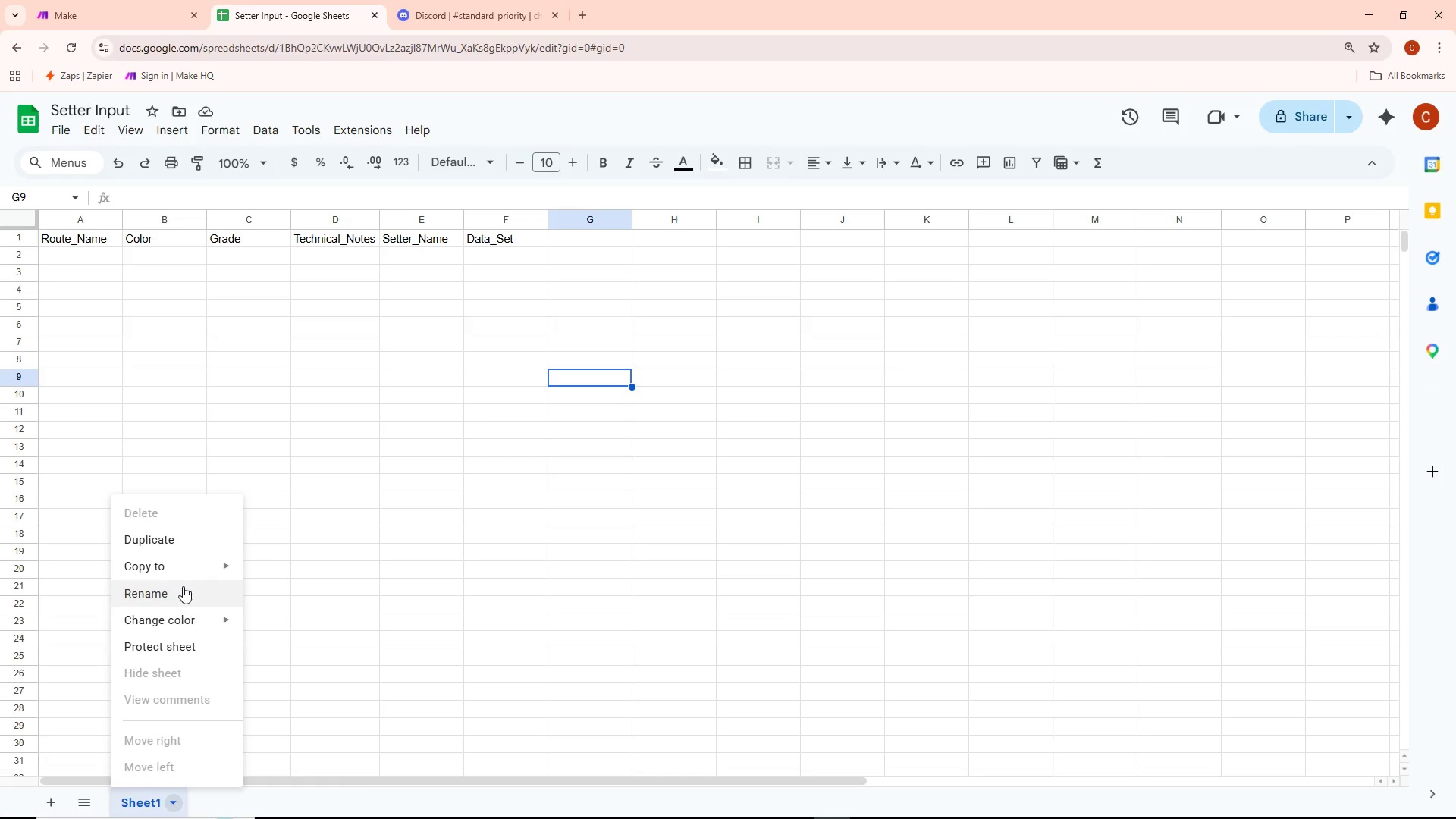 
left_click([170, 591])
 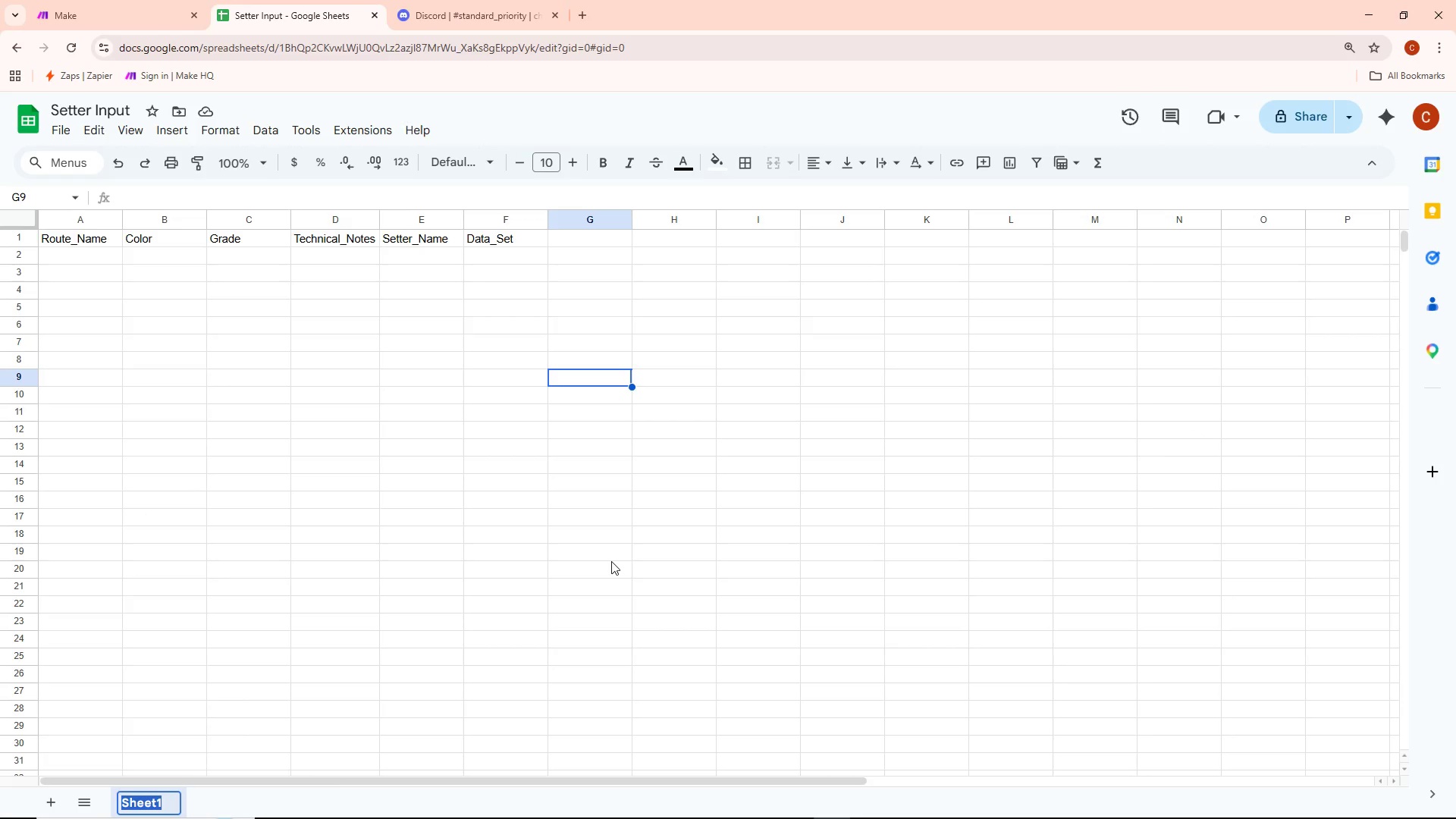 
key(Backspace)
 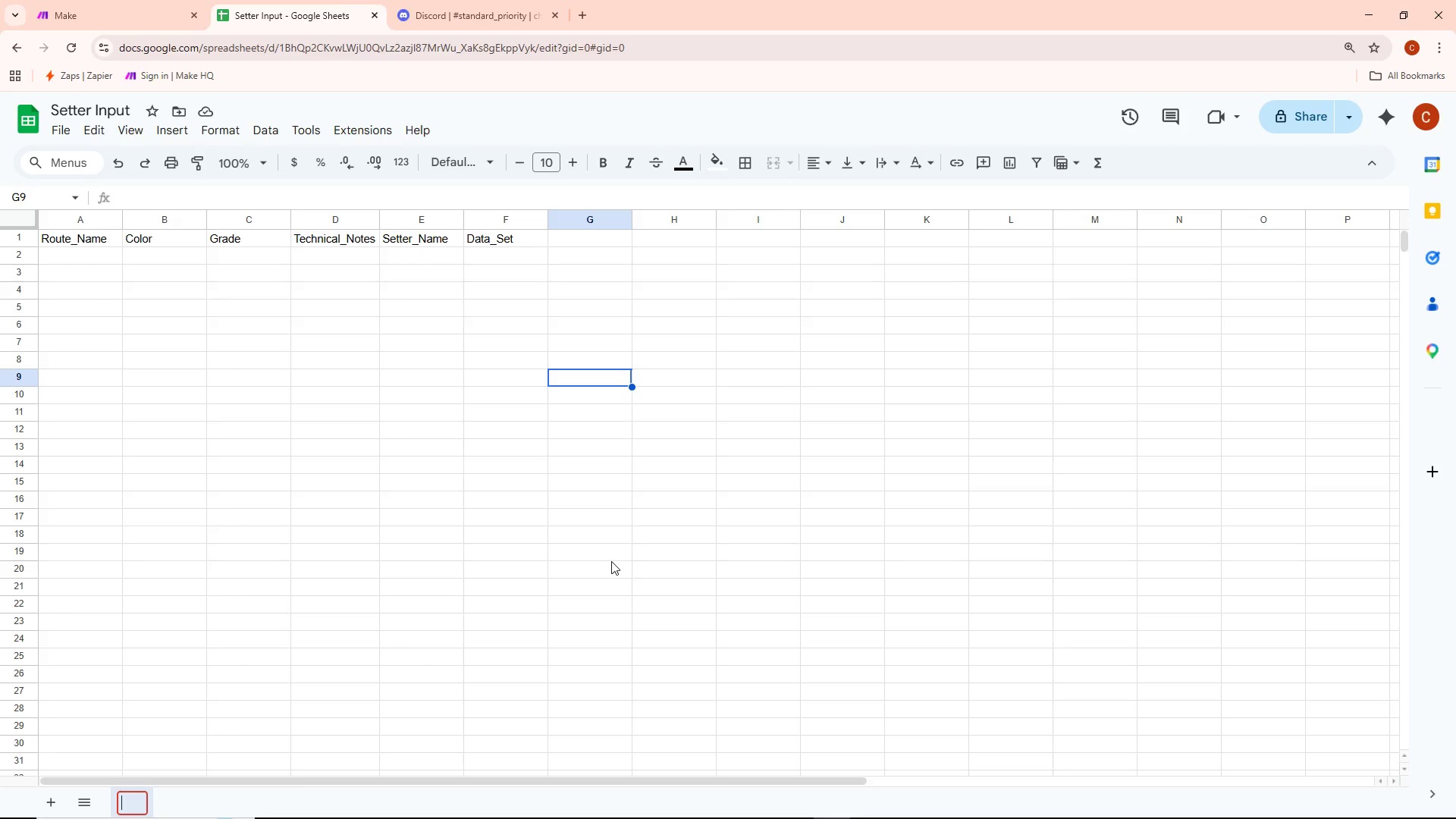 
wait(9.47)
 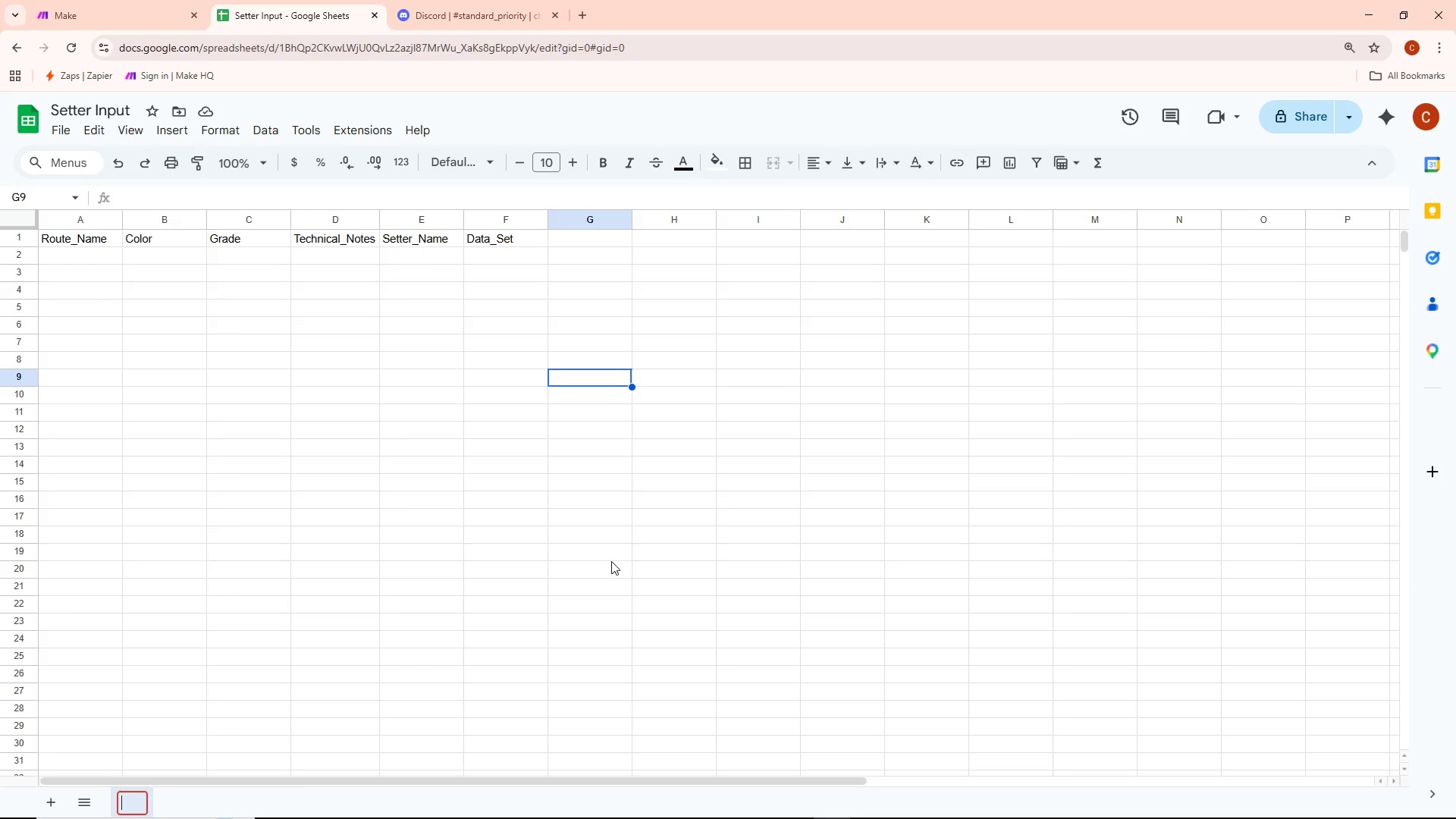 
type(Setter Input)
 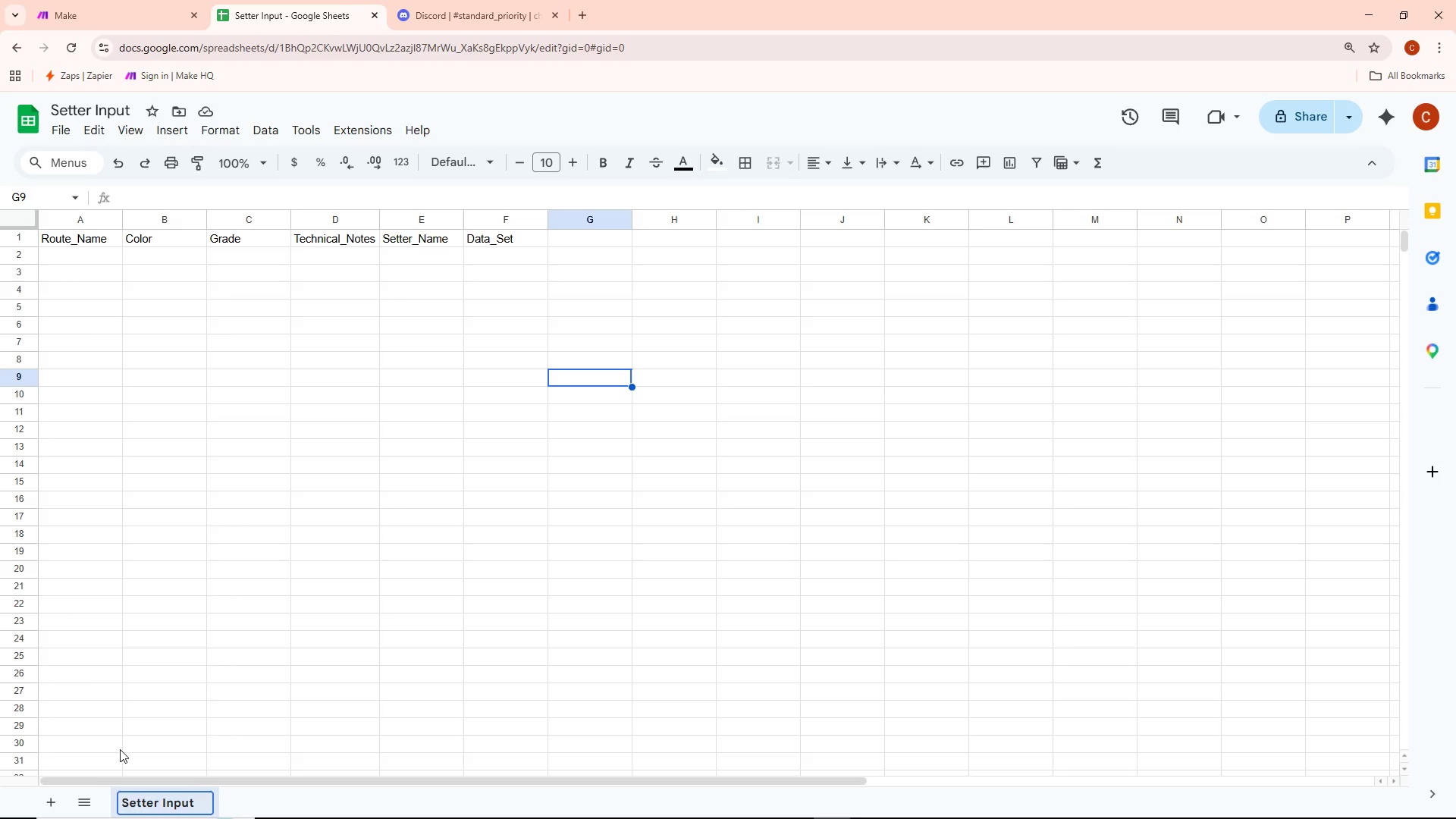 
left_click([184, 630])
 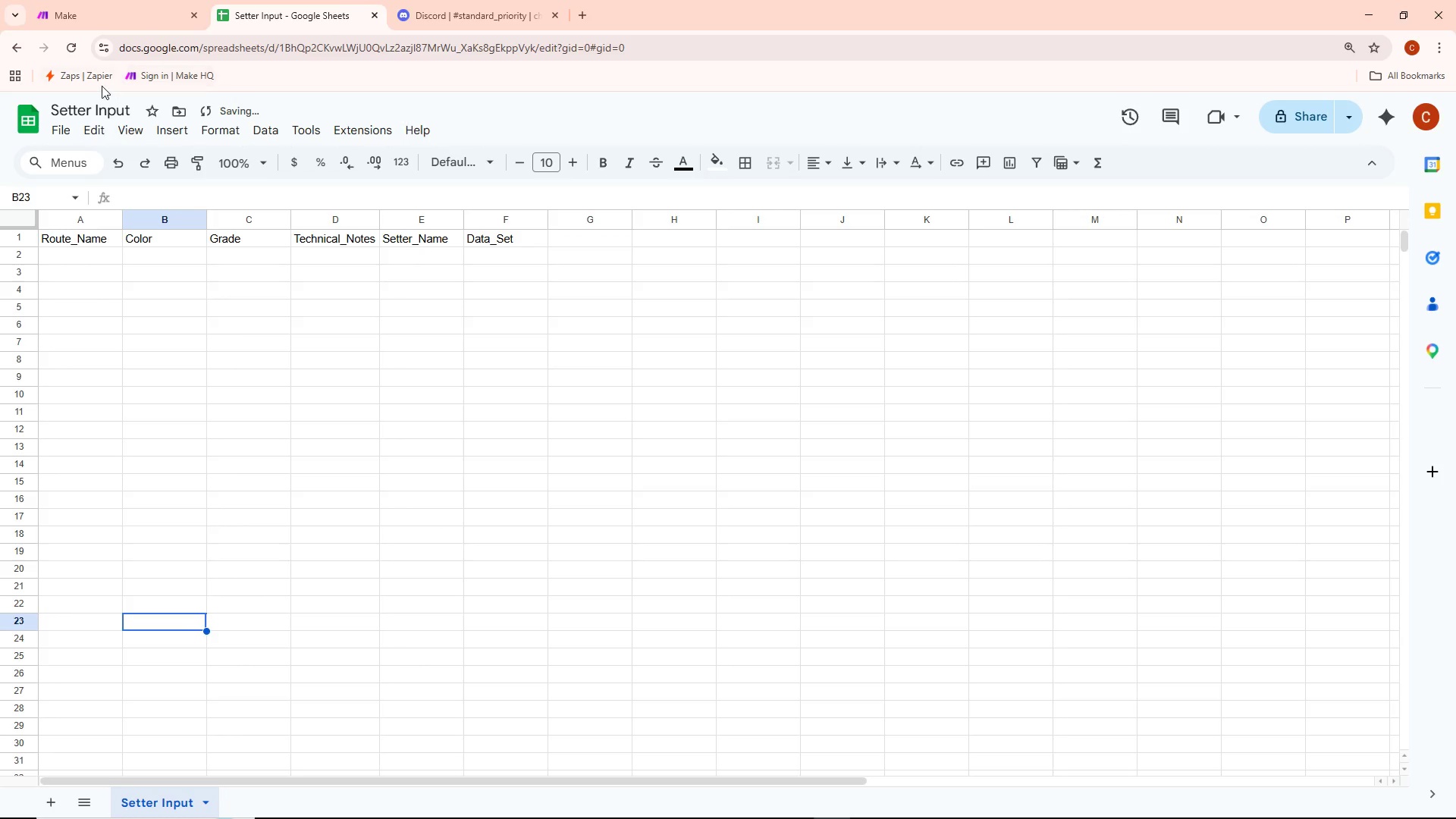 
left_click([101, 103])
 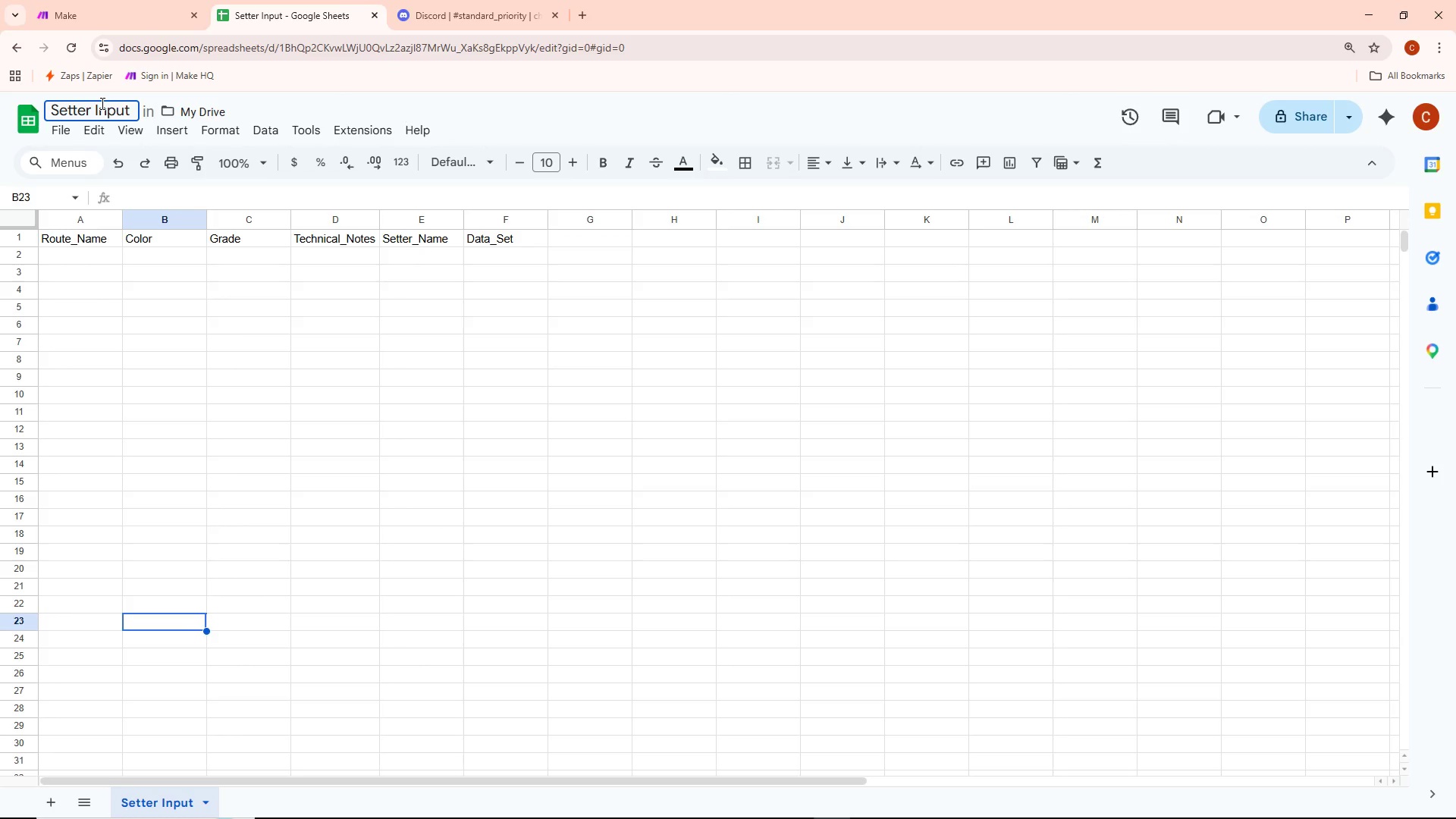 
hold_key(key=ControlLeft, duration=0.33)